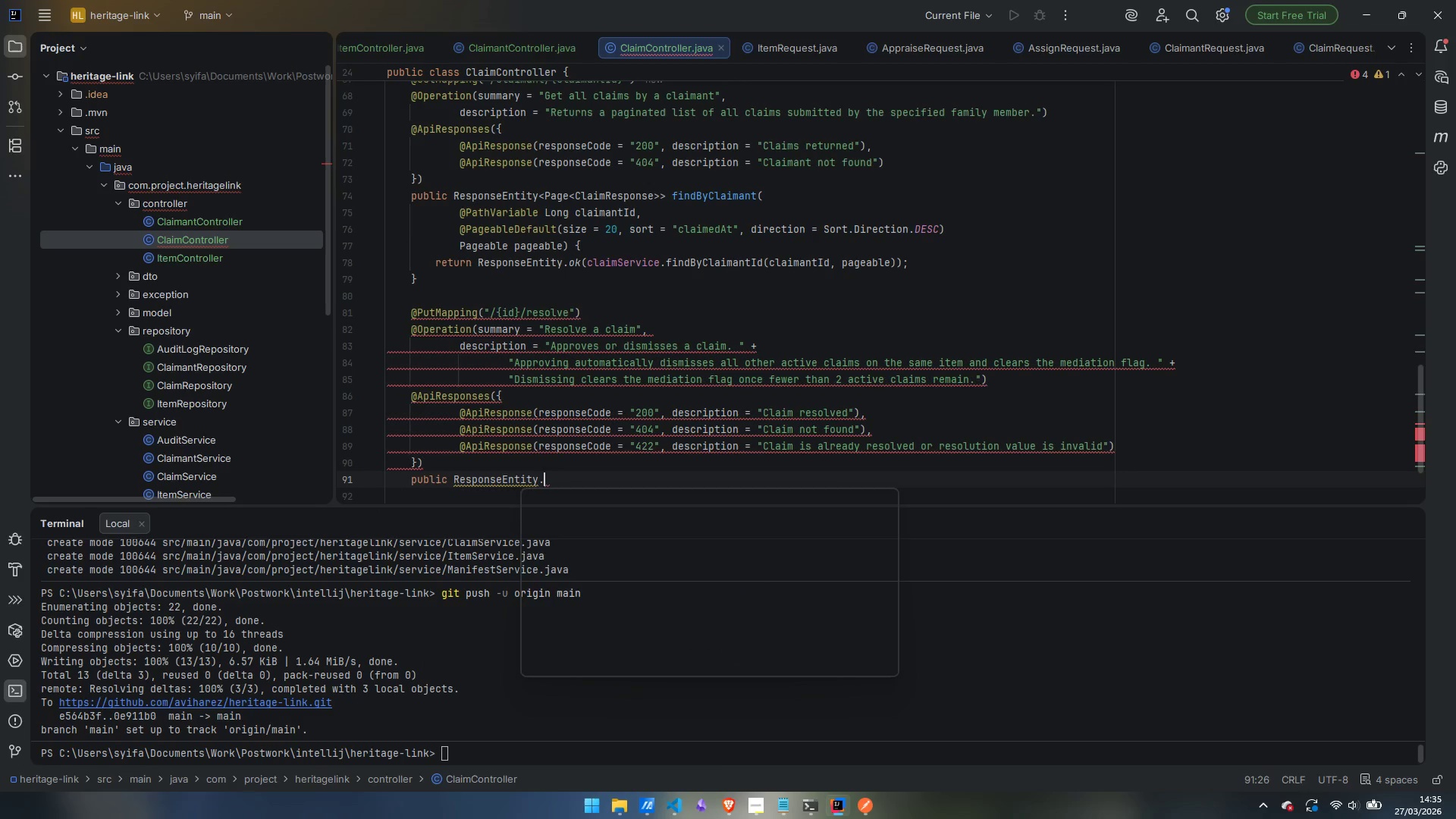 
type(.ok)
 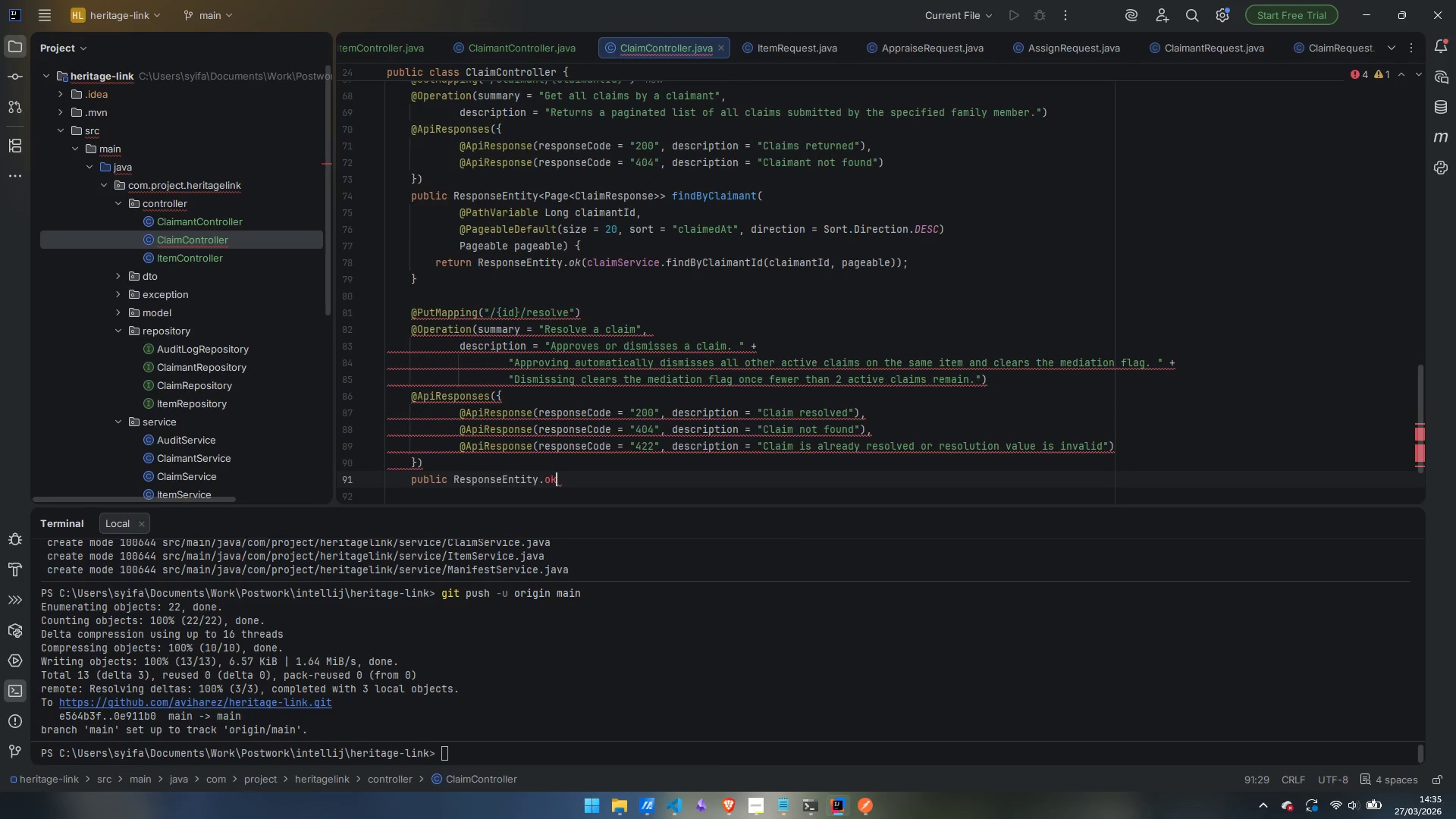 
key(Control+ControlLeft)
 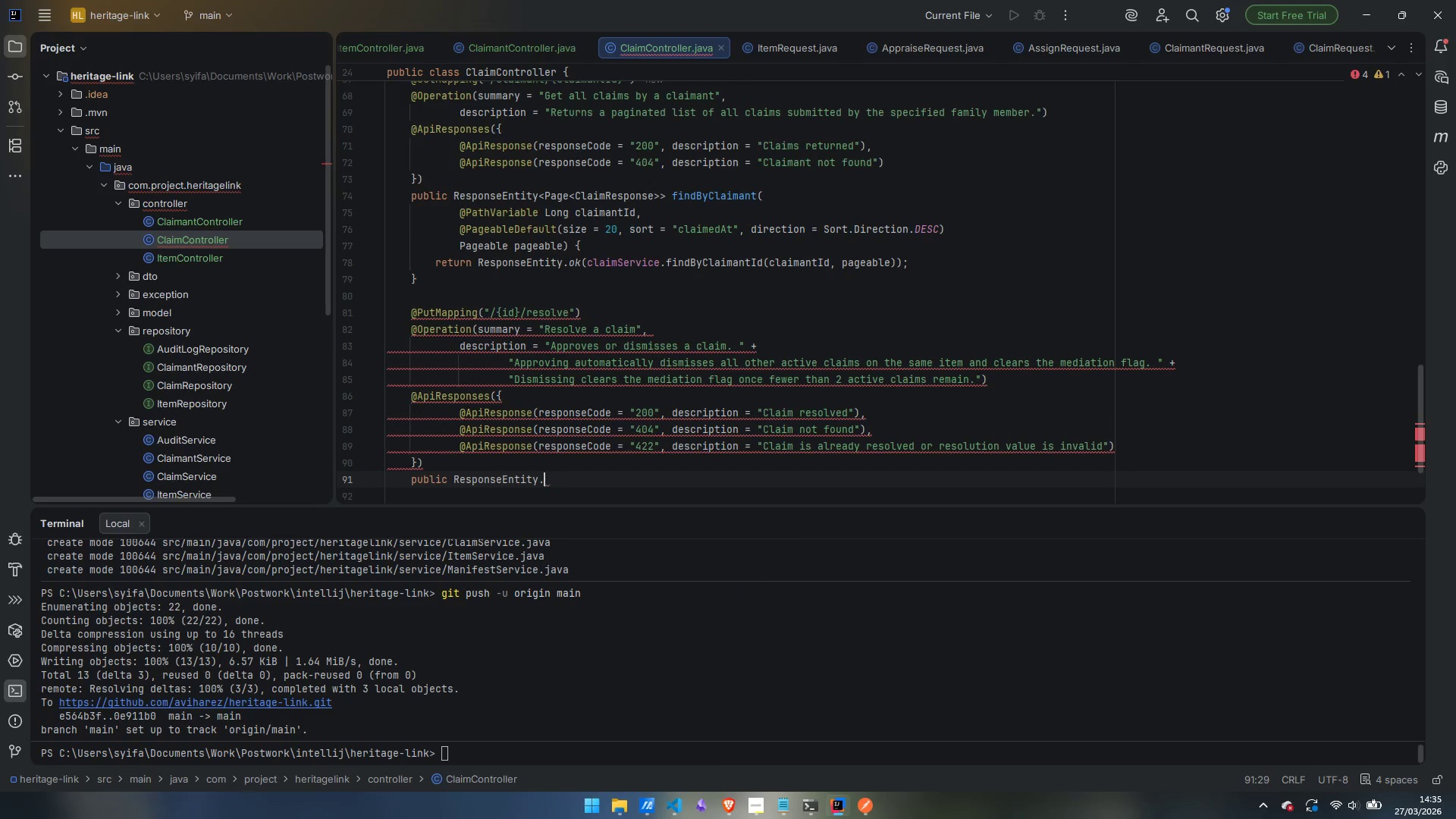 
key(Control+Backspace)
 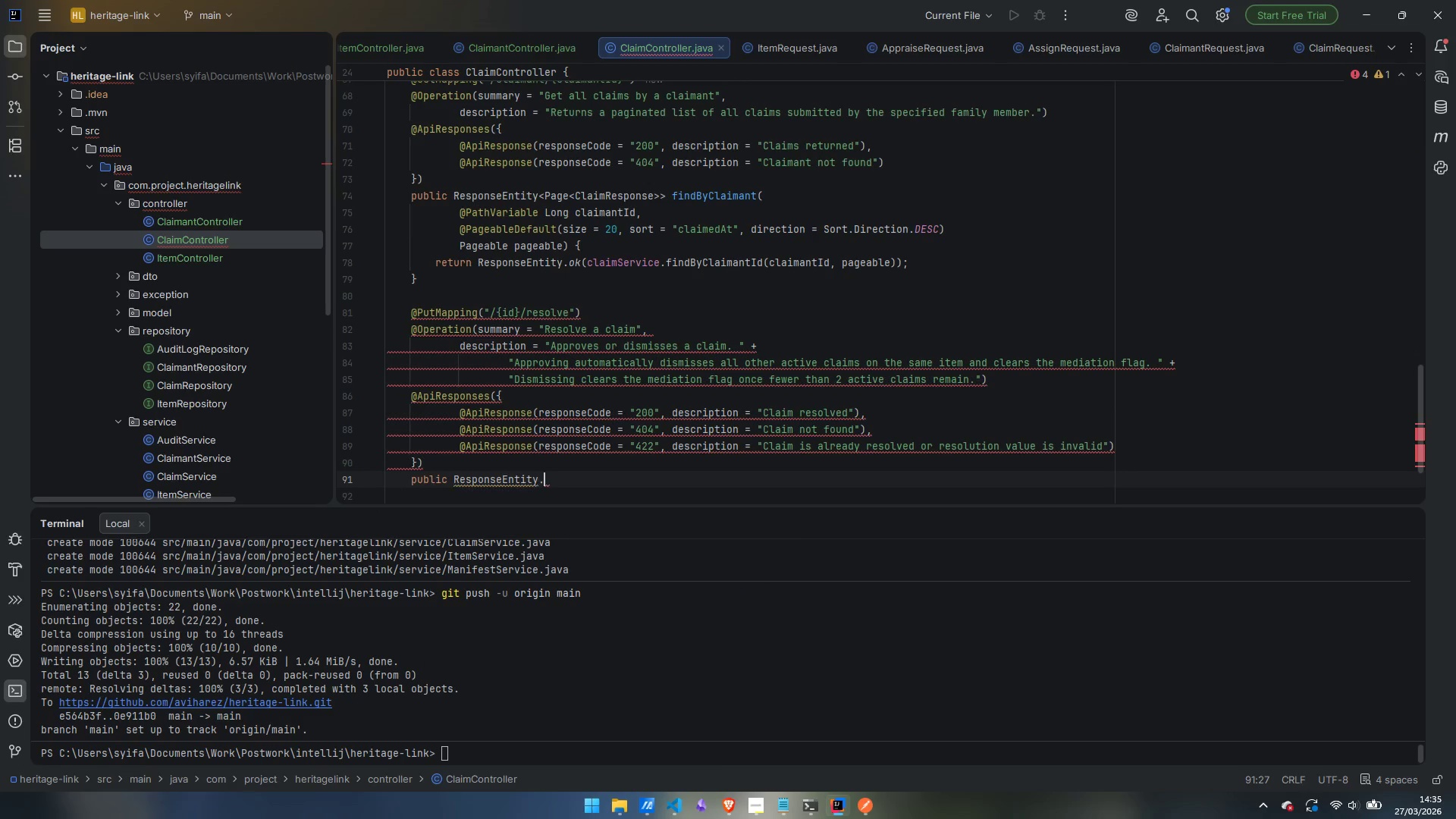 
key(Backspace)
type(<ClaimRe)
 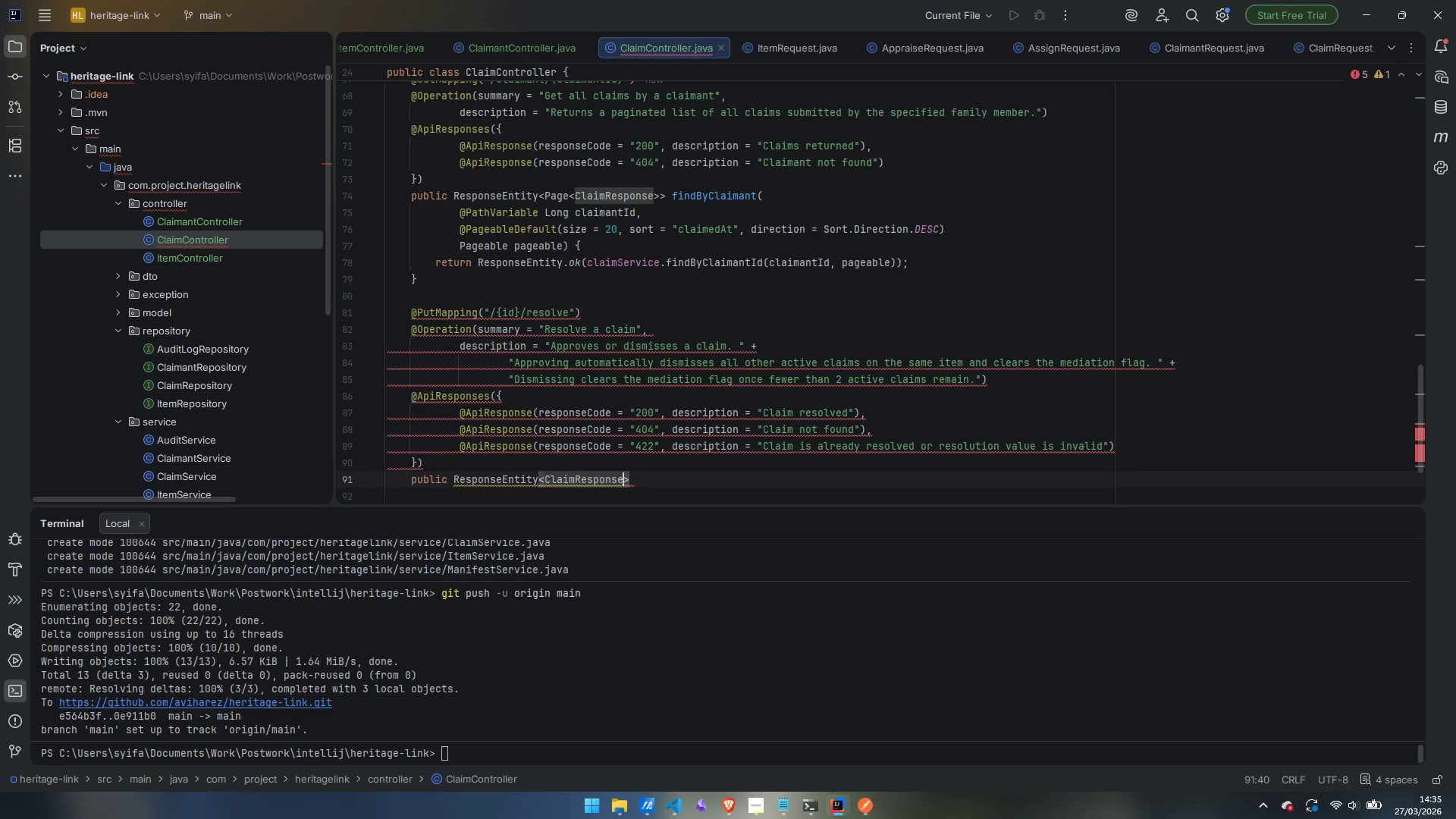 
 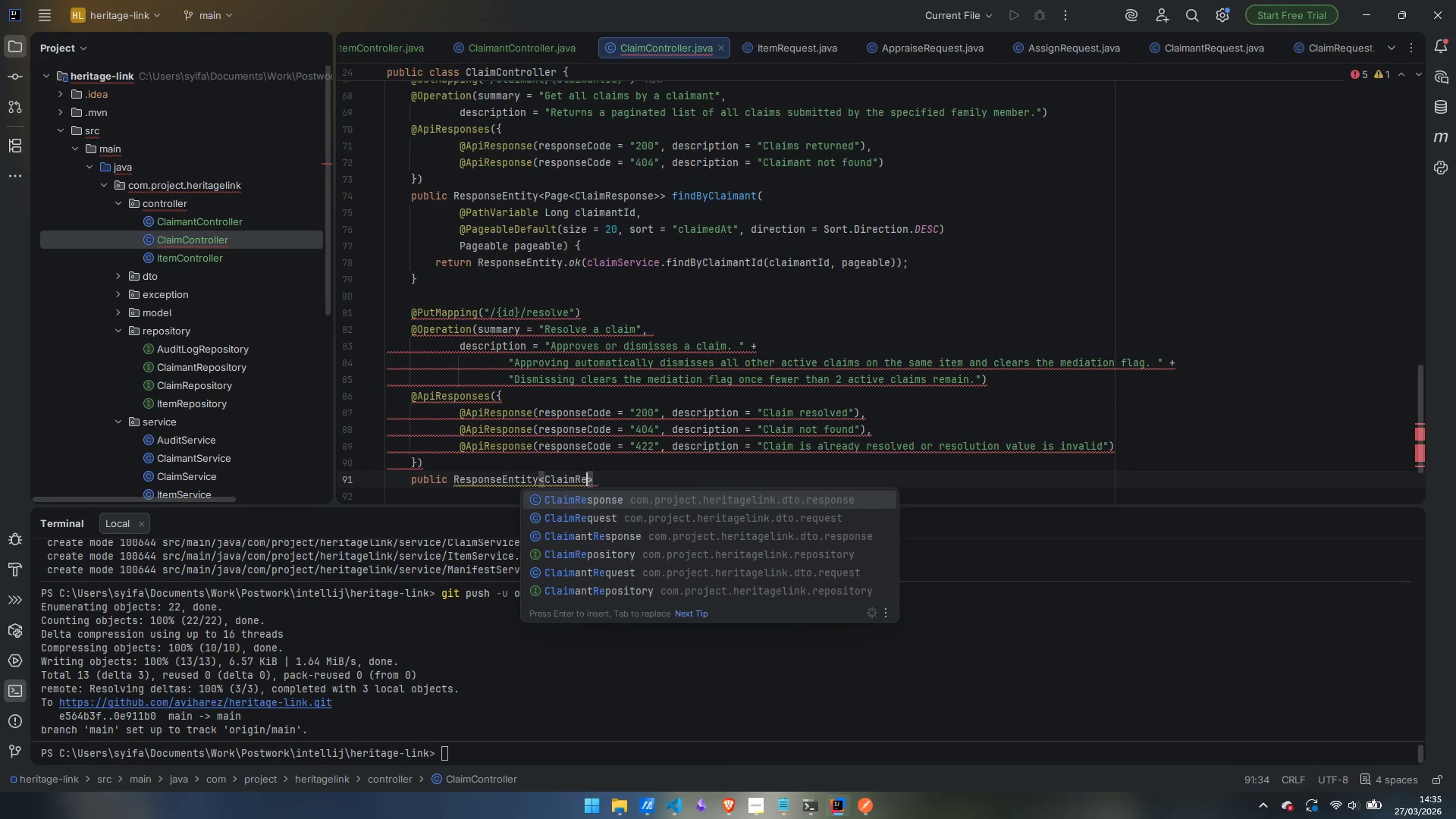 
key(Enter)
 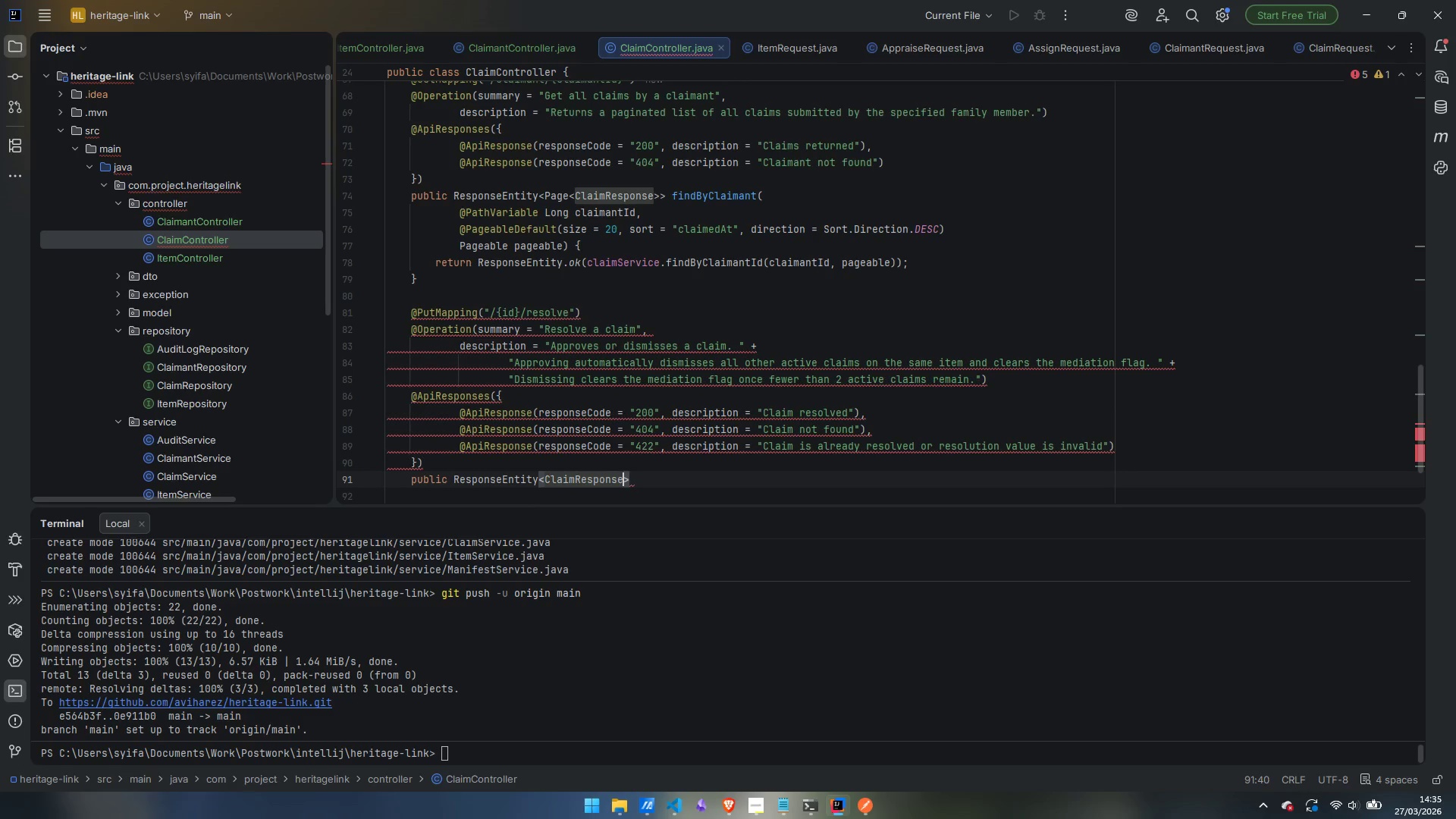 
key(ArrowRight)
 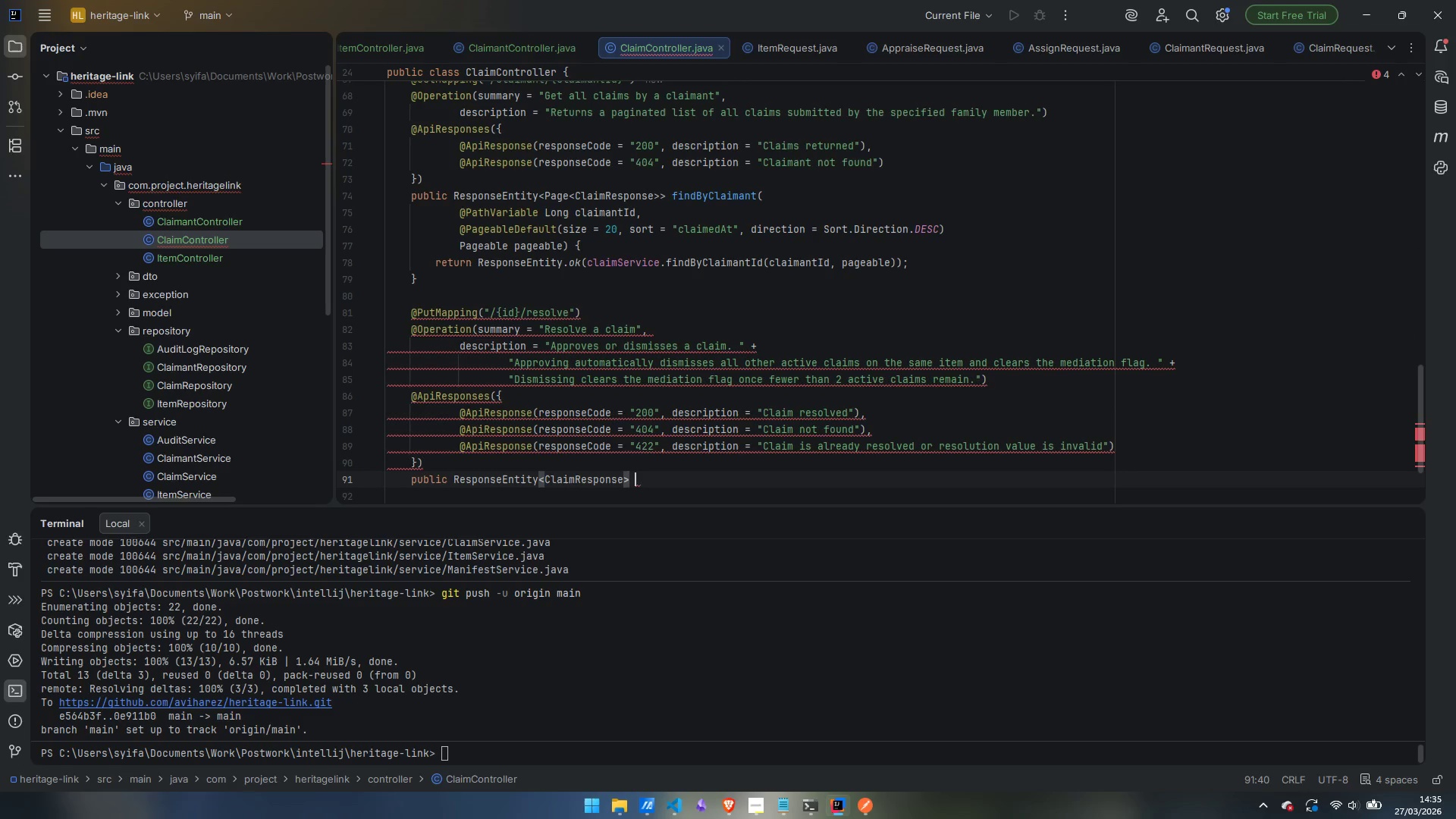 
type( resolve()
 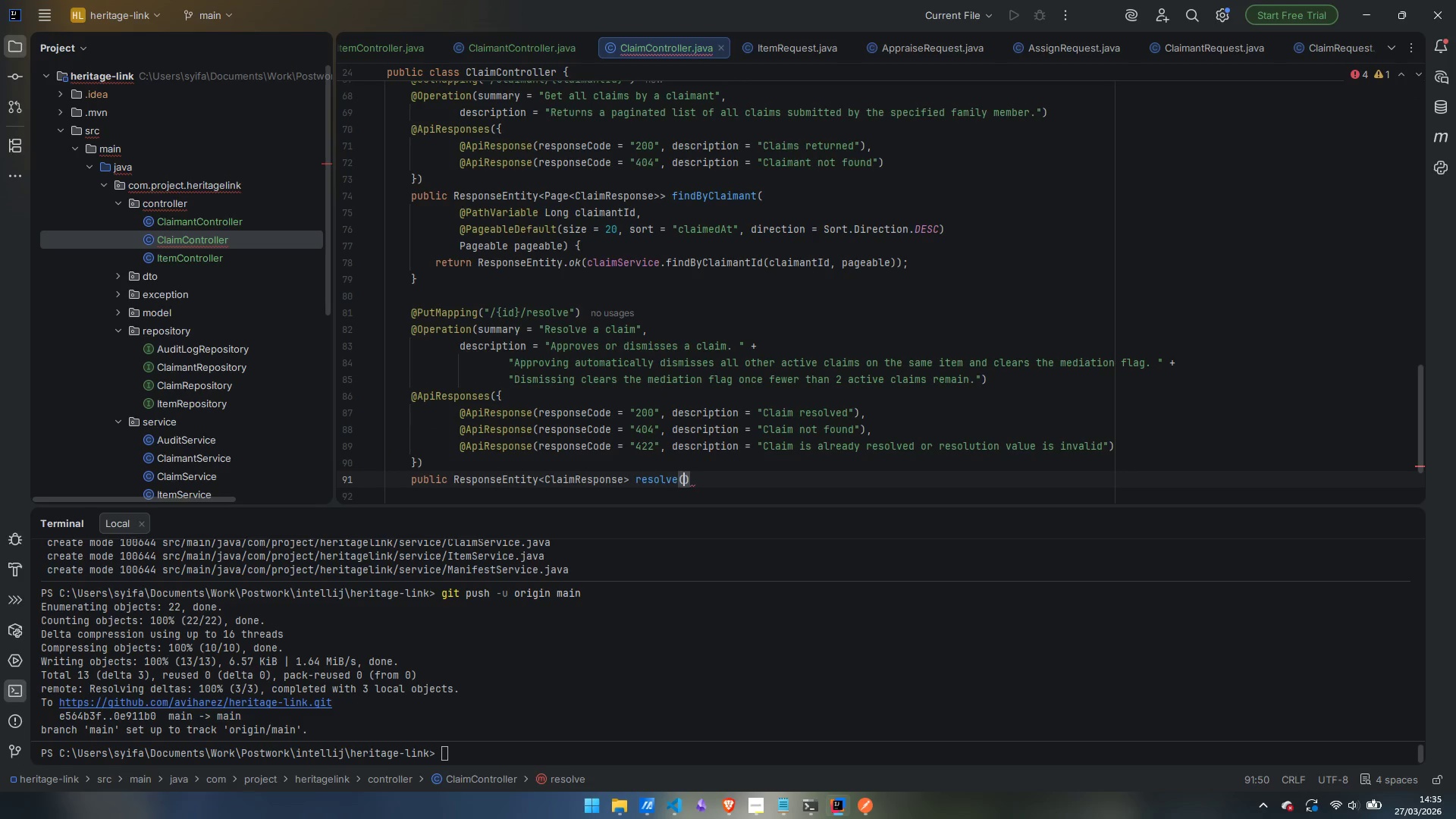 
key(Enter)
 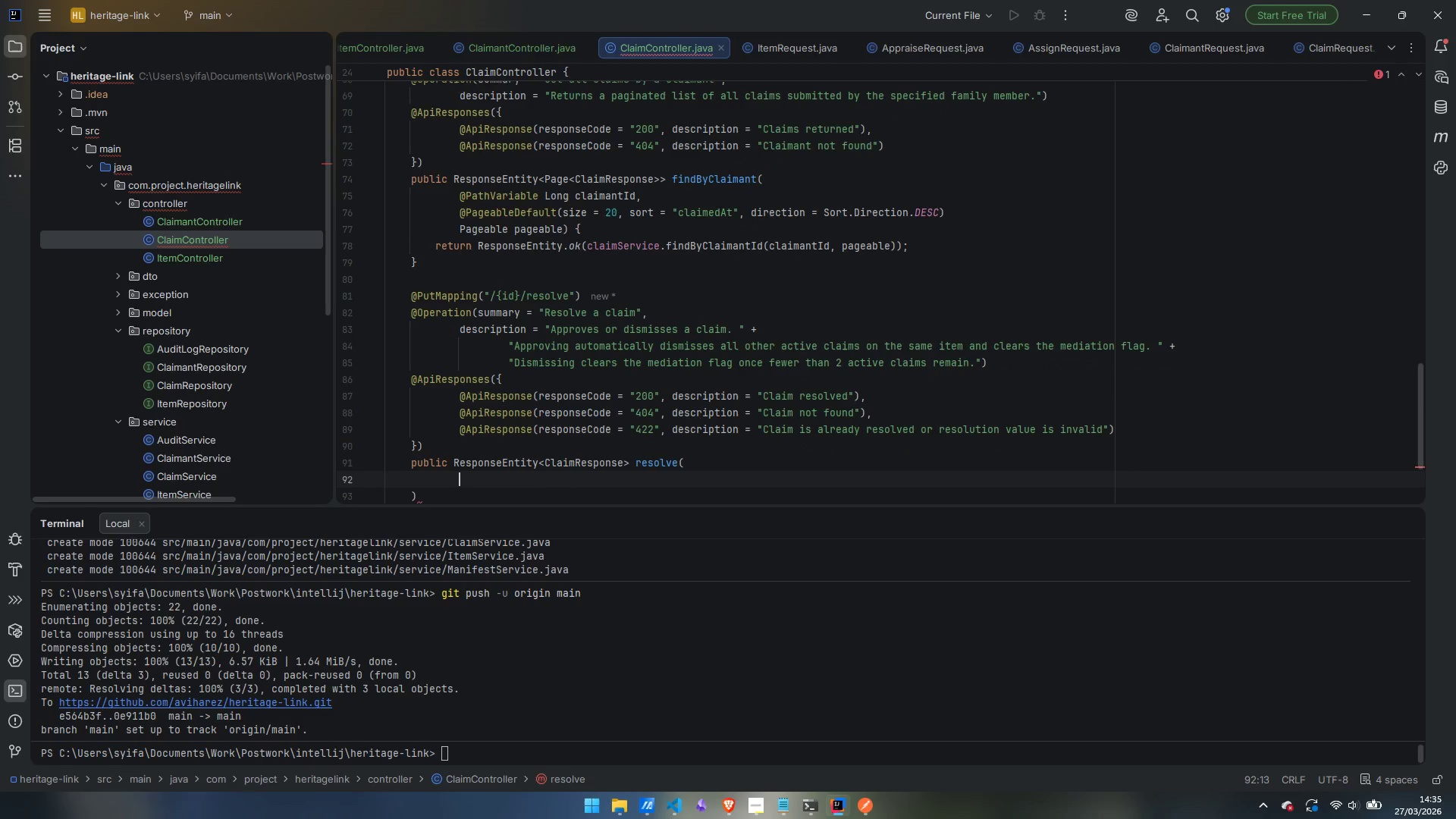 
type(@Api)
key(Backspace)
key(Backspace)
key(Backspace)
type(Apth)
key(Backspace)
key(Backspace)
key(Backspace)
key(Backspace)
type(Path)
 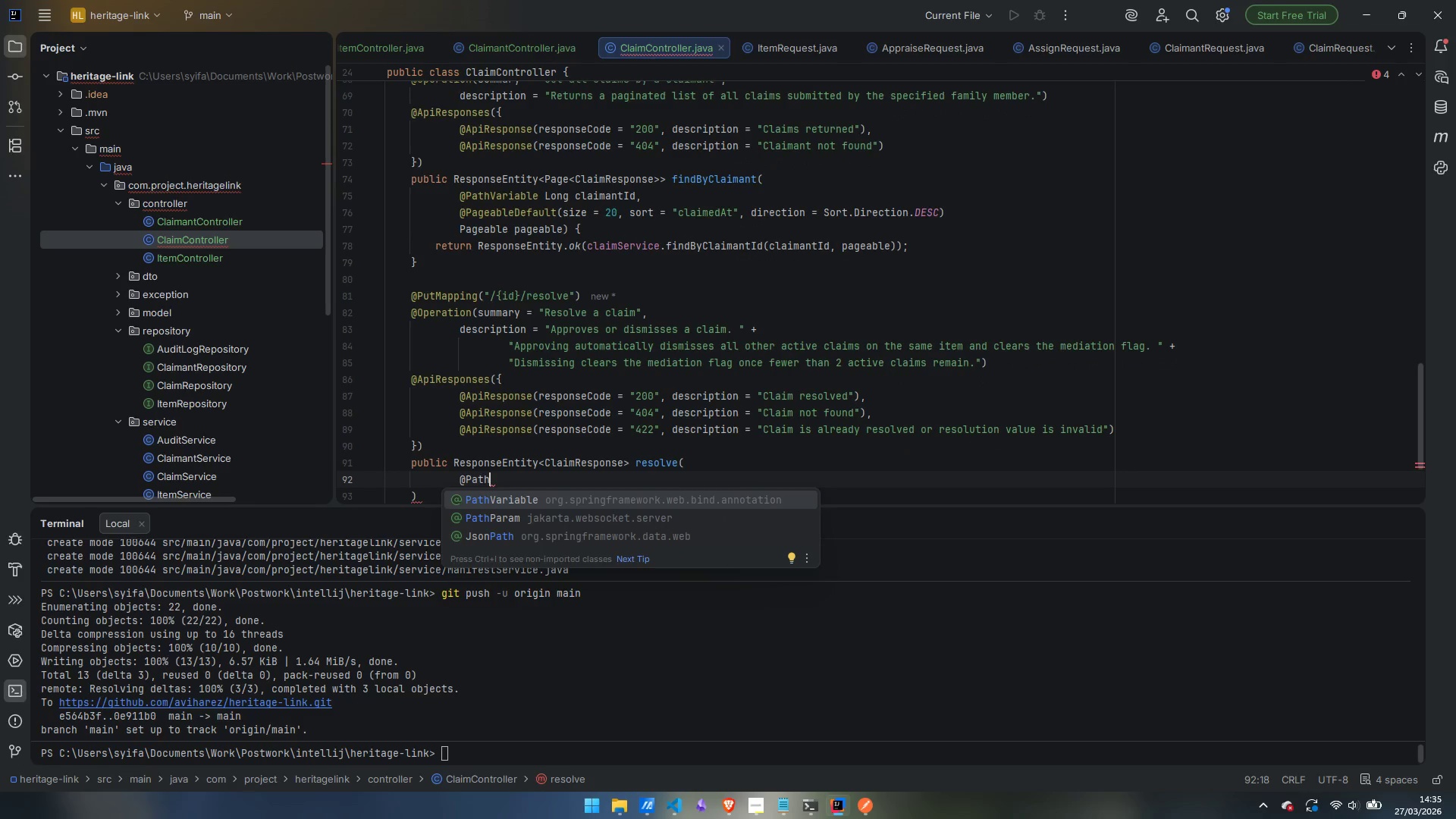 
 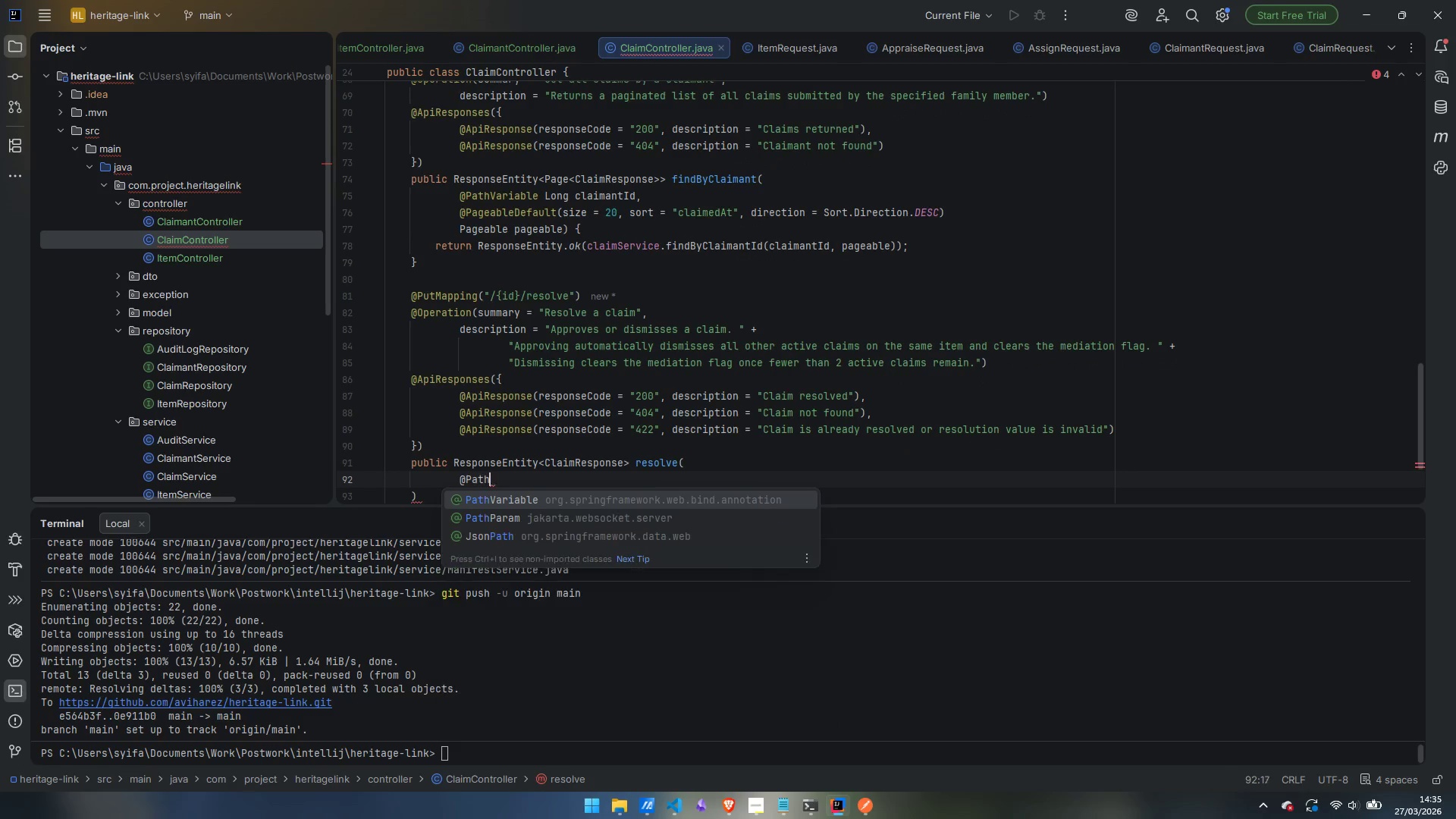 
hold_key(key=ShiftLeft, duration=0.45)
 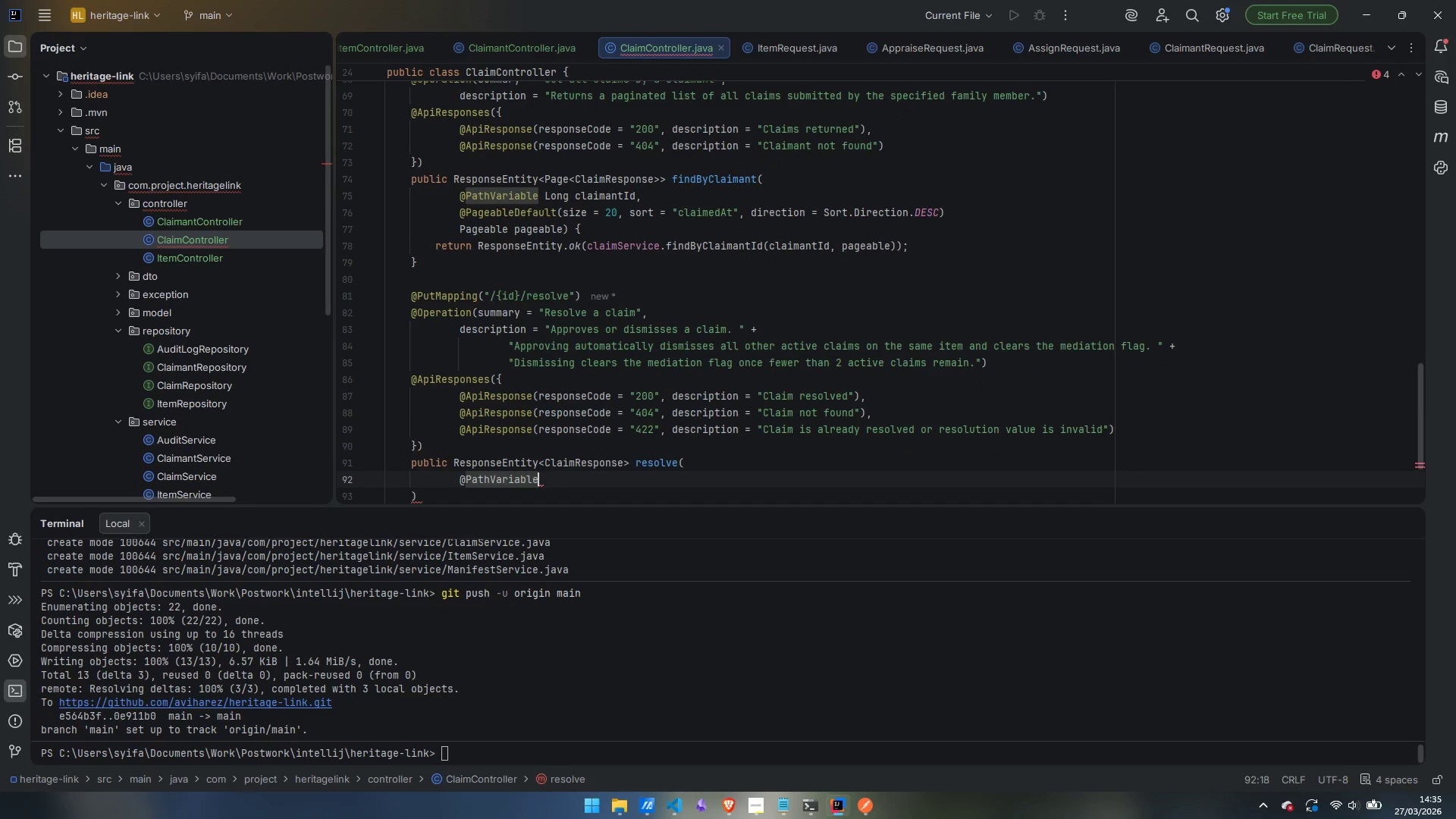 
key(Enter)
 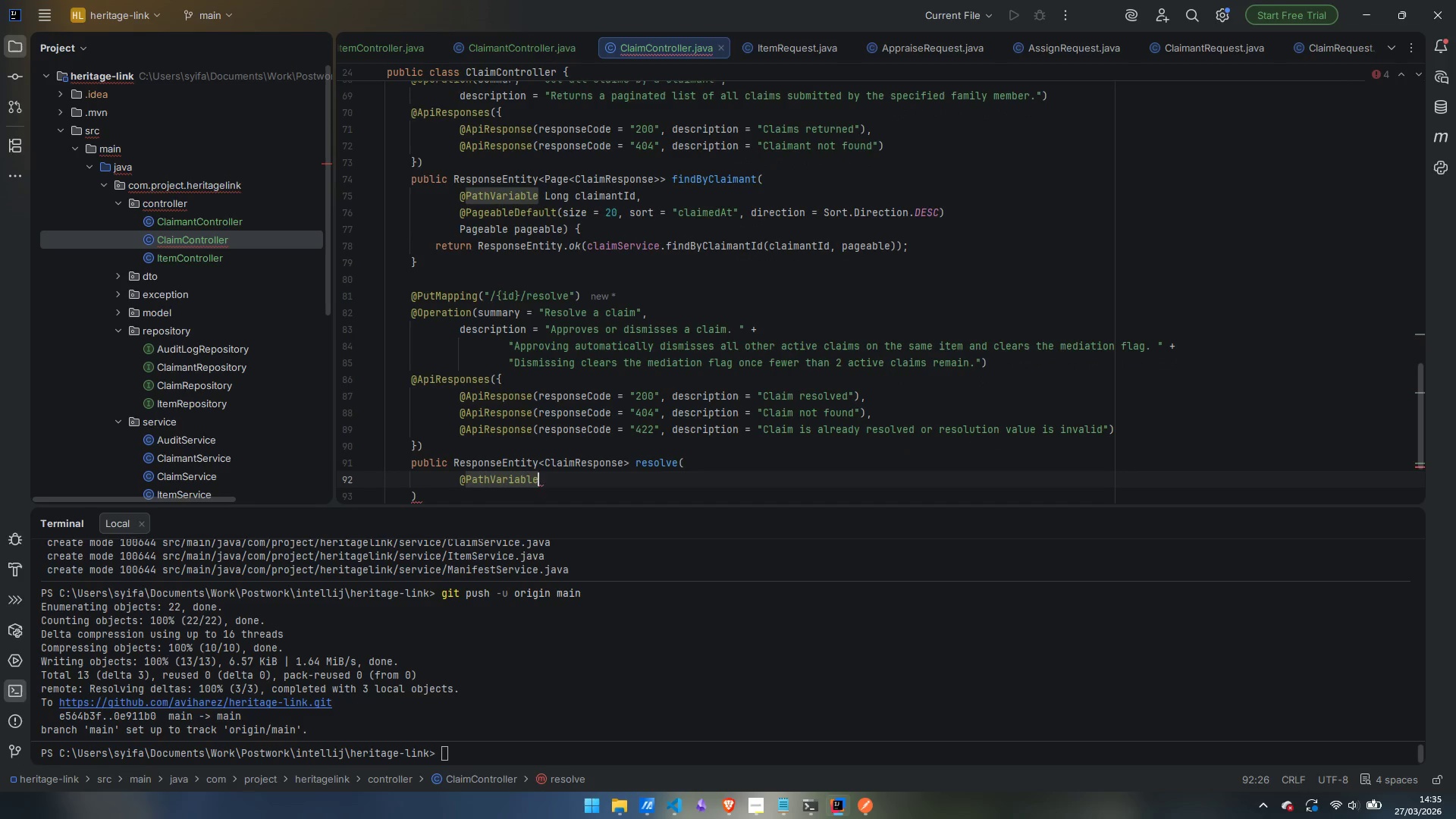 
type( Long id,)
 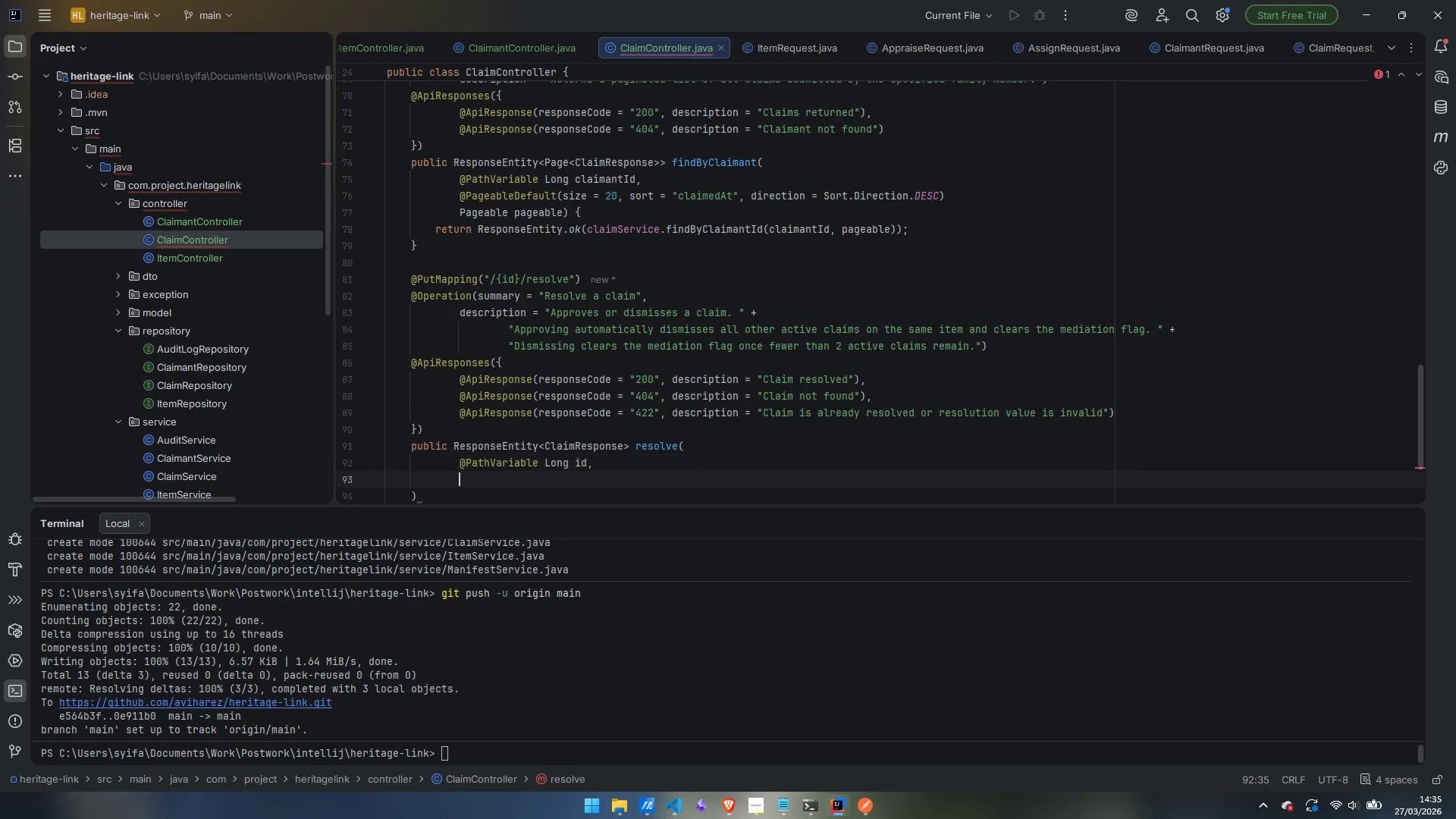 
key(Enter)
 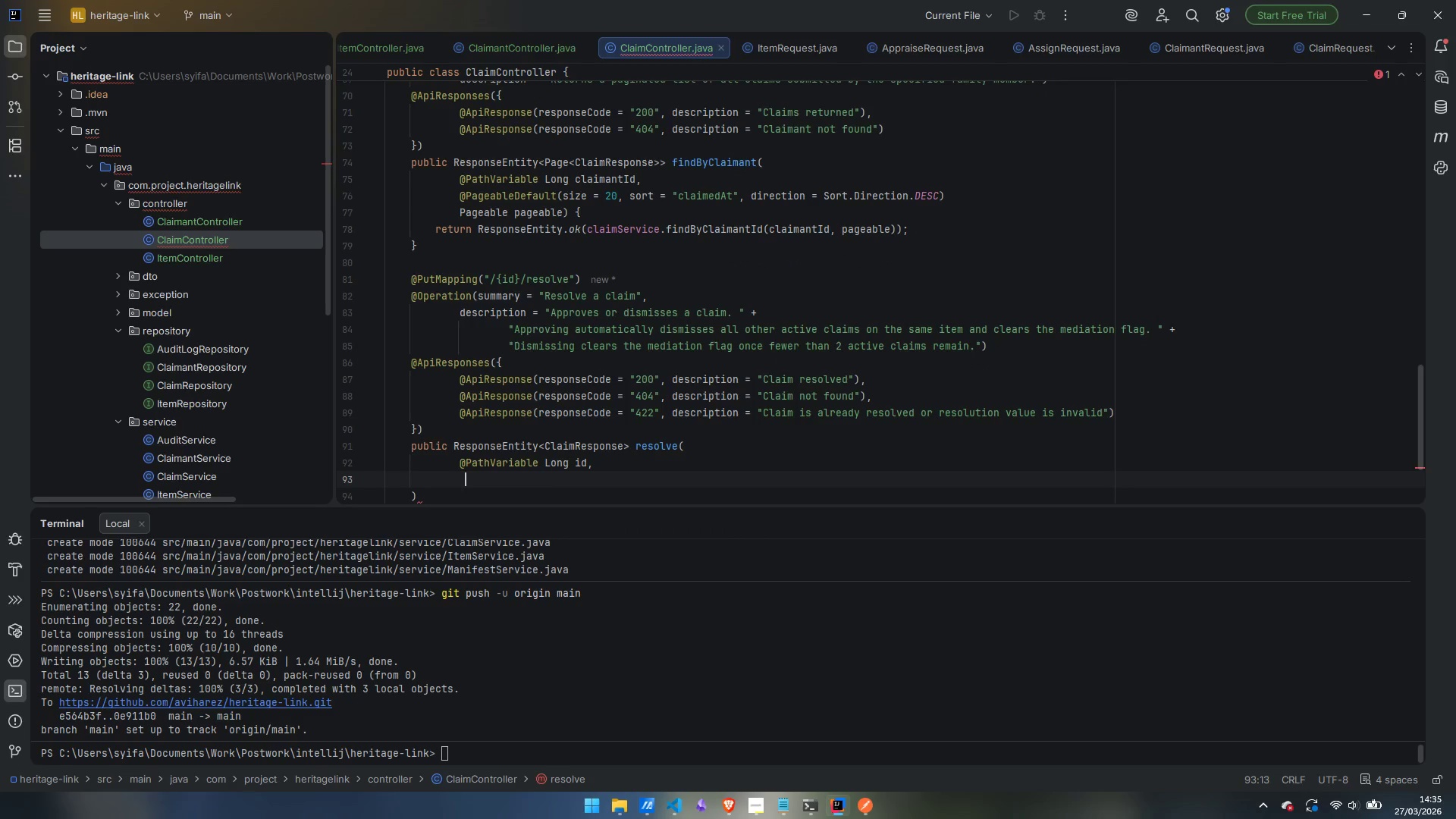 
type( )
key(Backspace)
type(@Valid)
 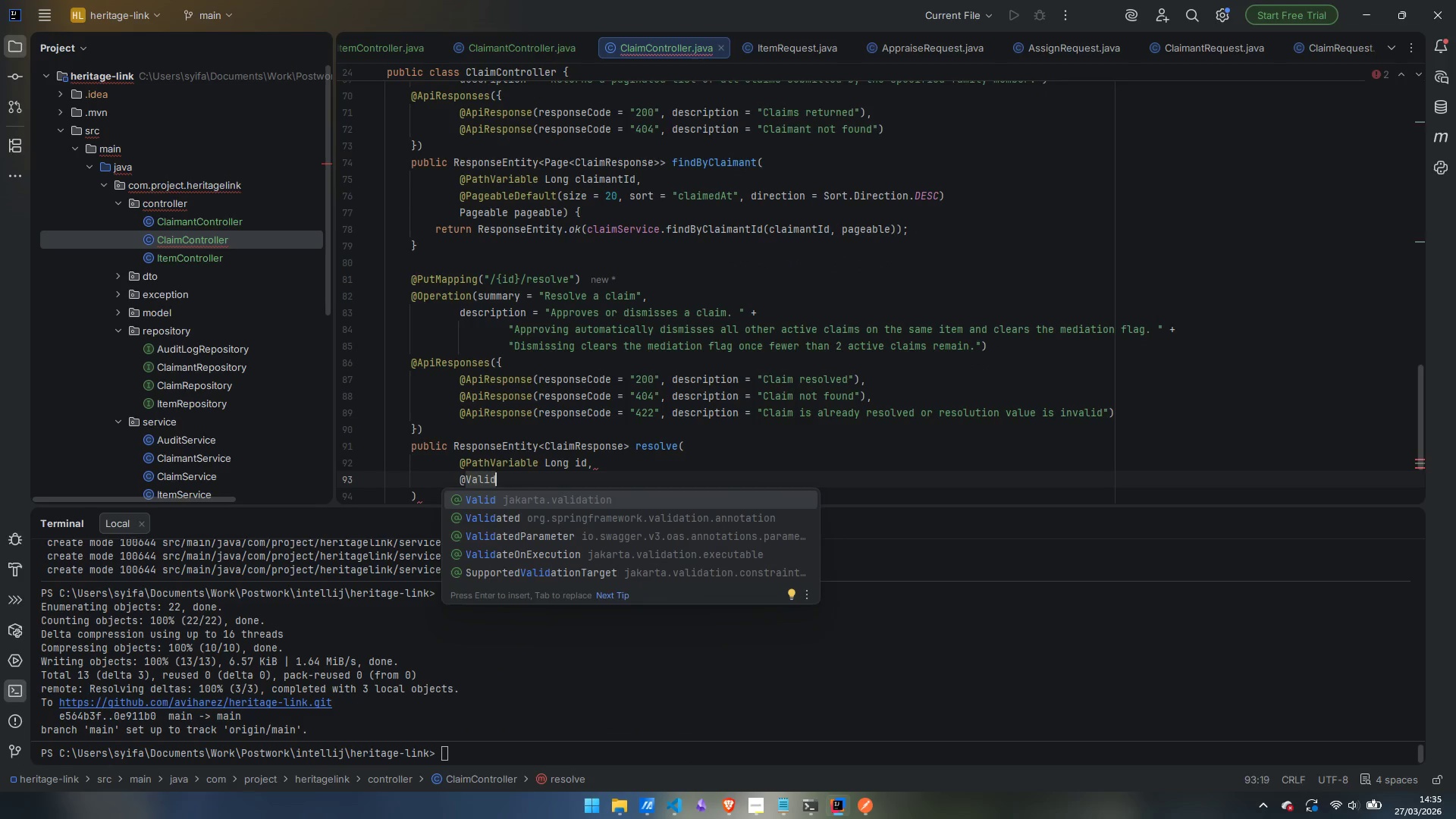 
key(Enter)
 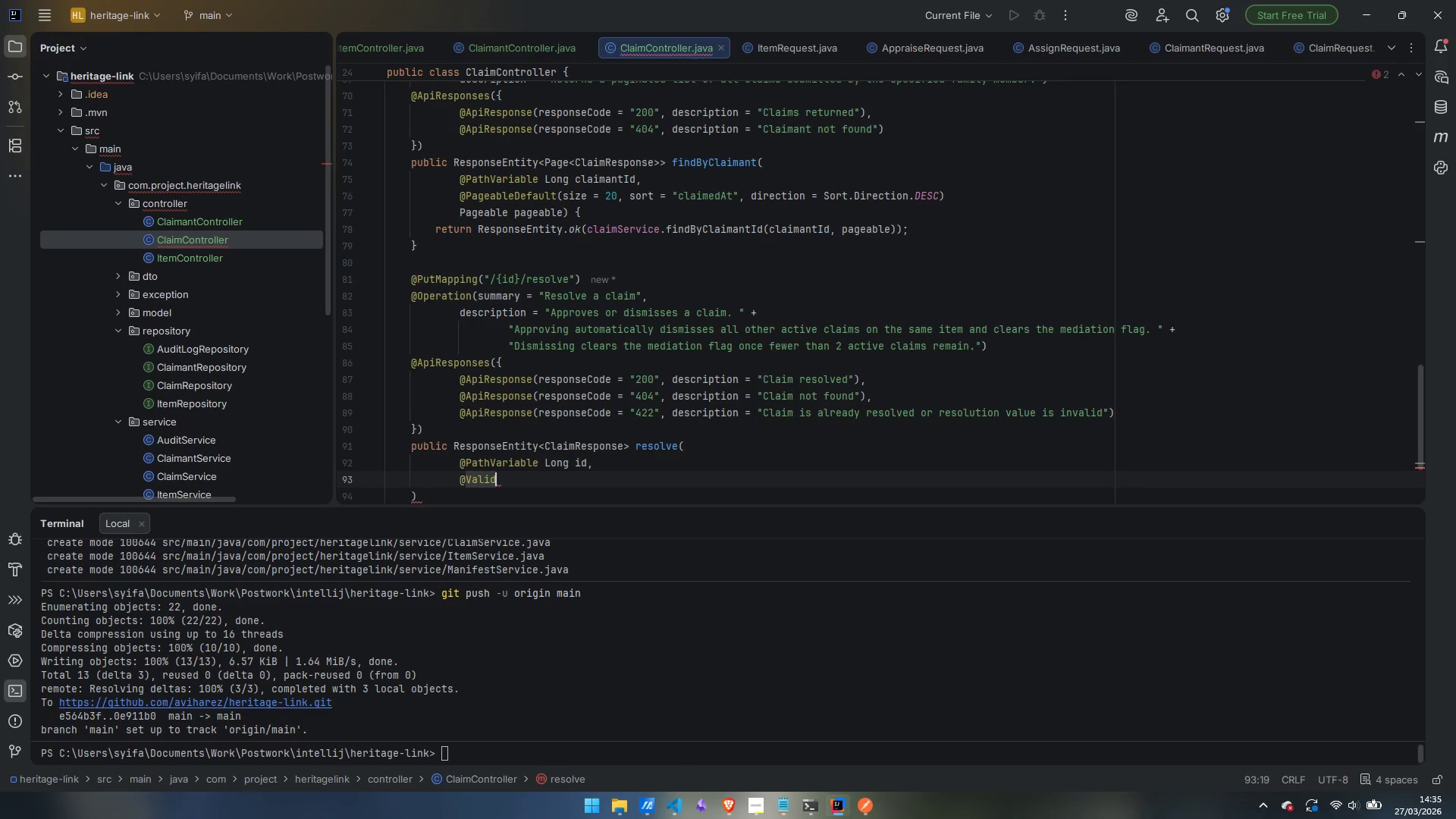 
type( @Requ)
 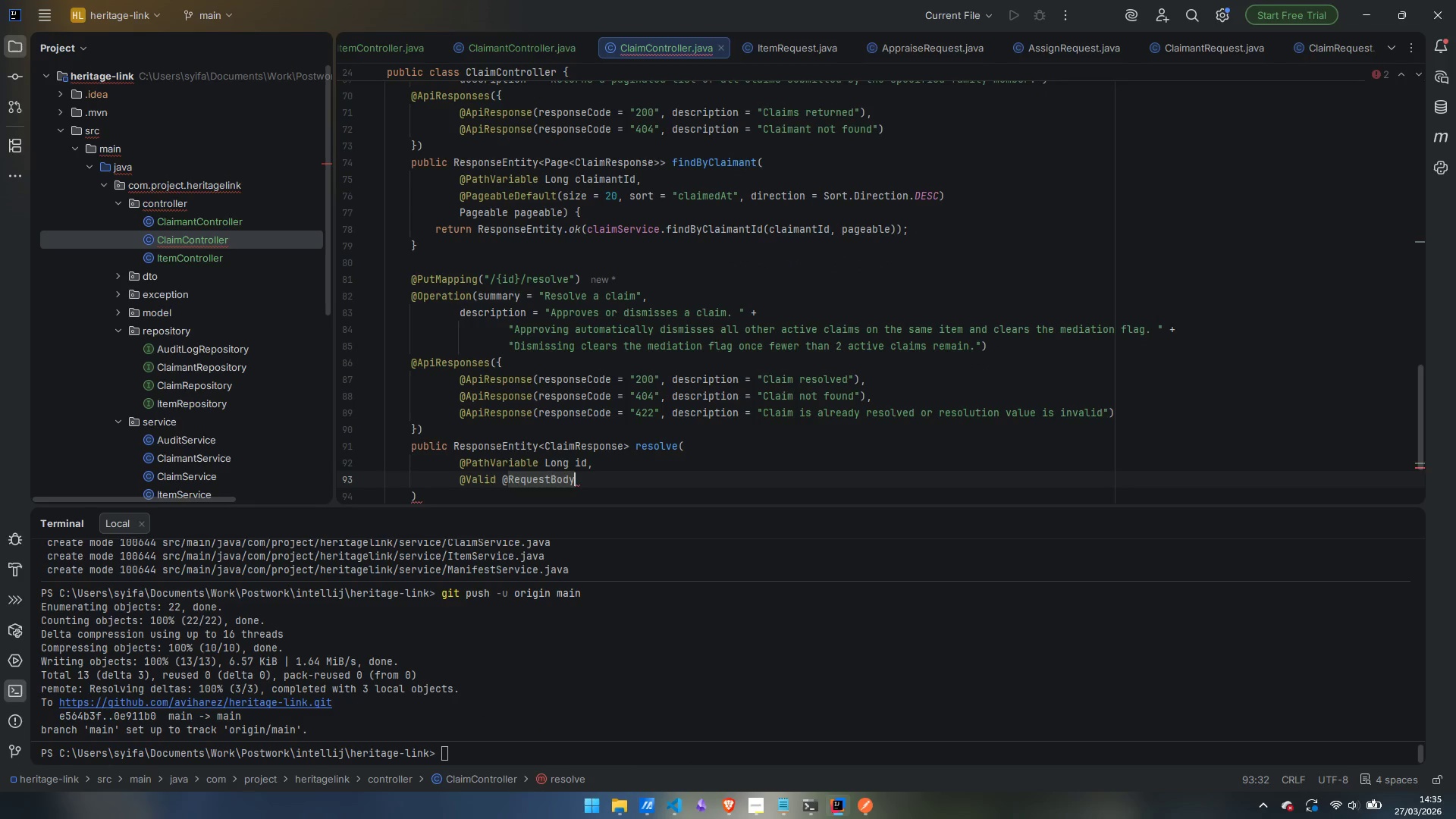 
 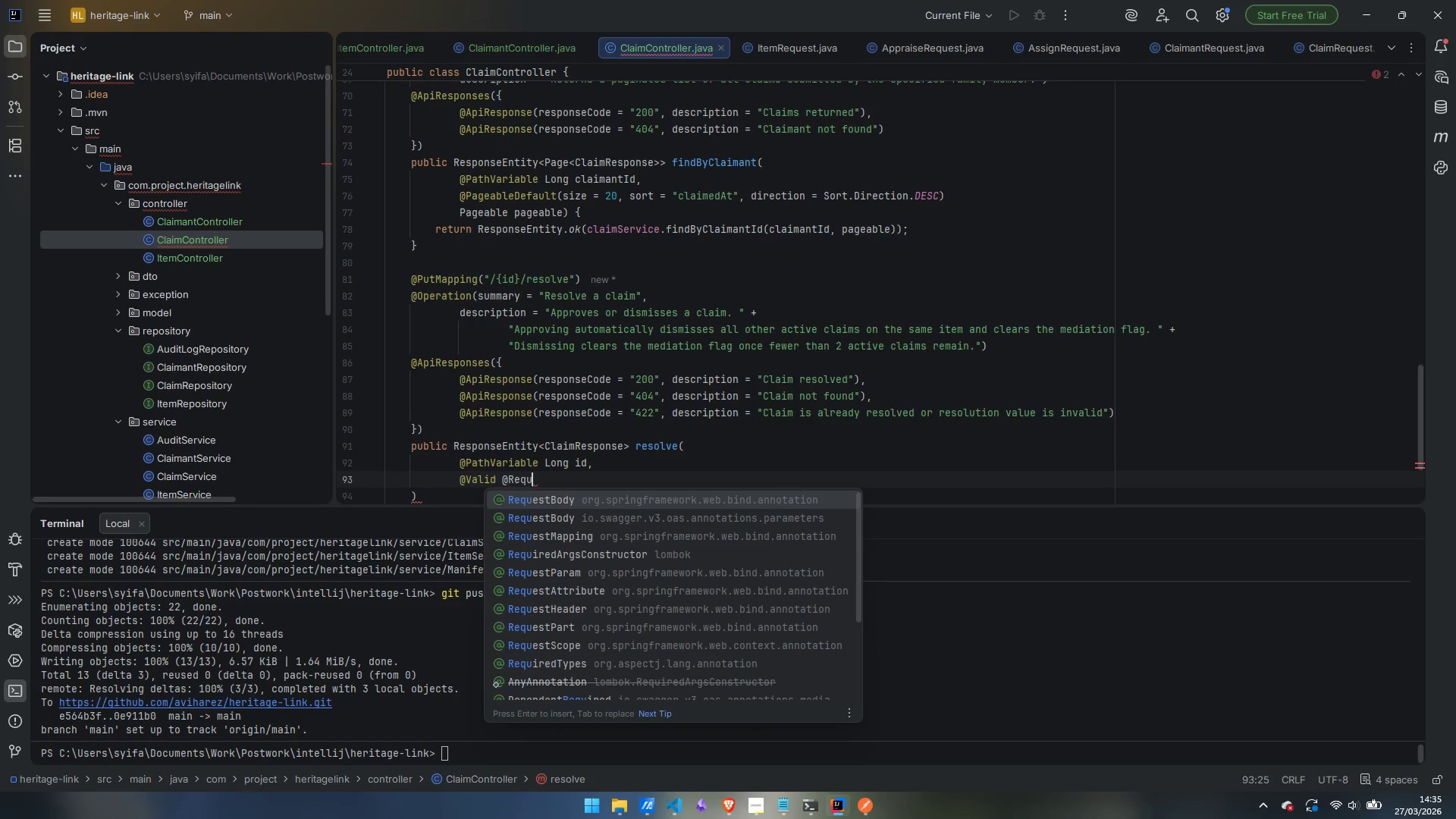 
key(Enter)
 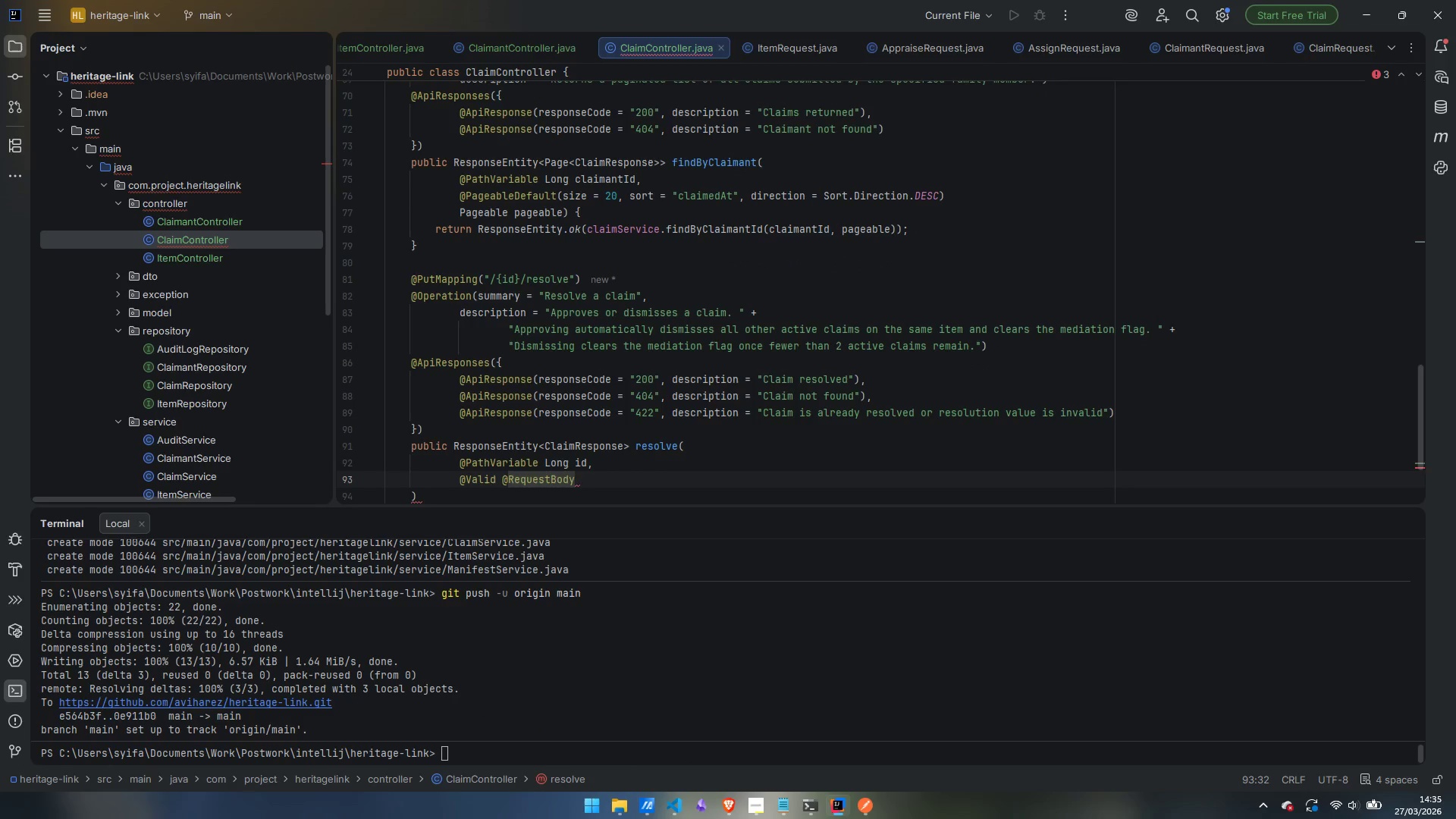 
type( Resol)
 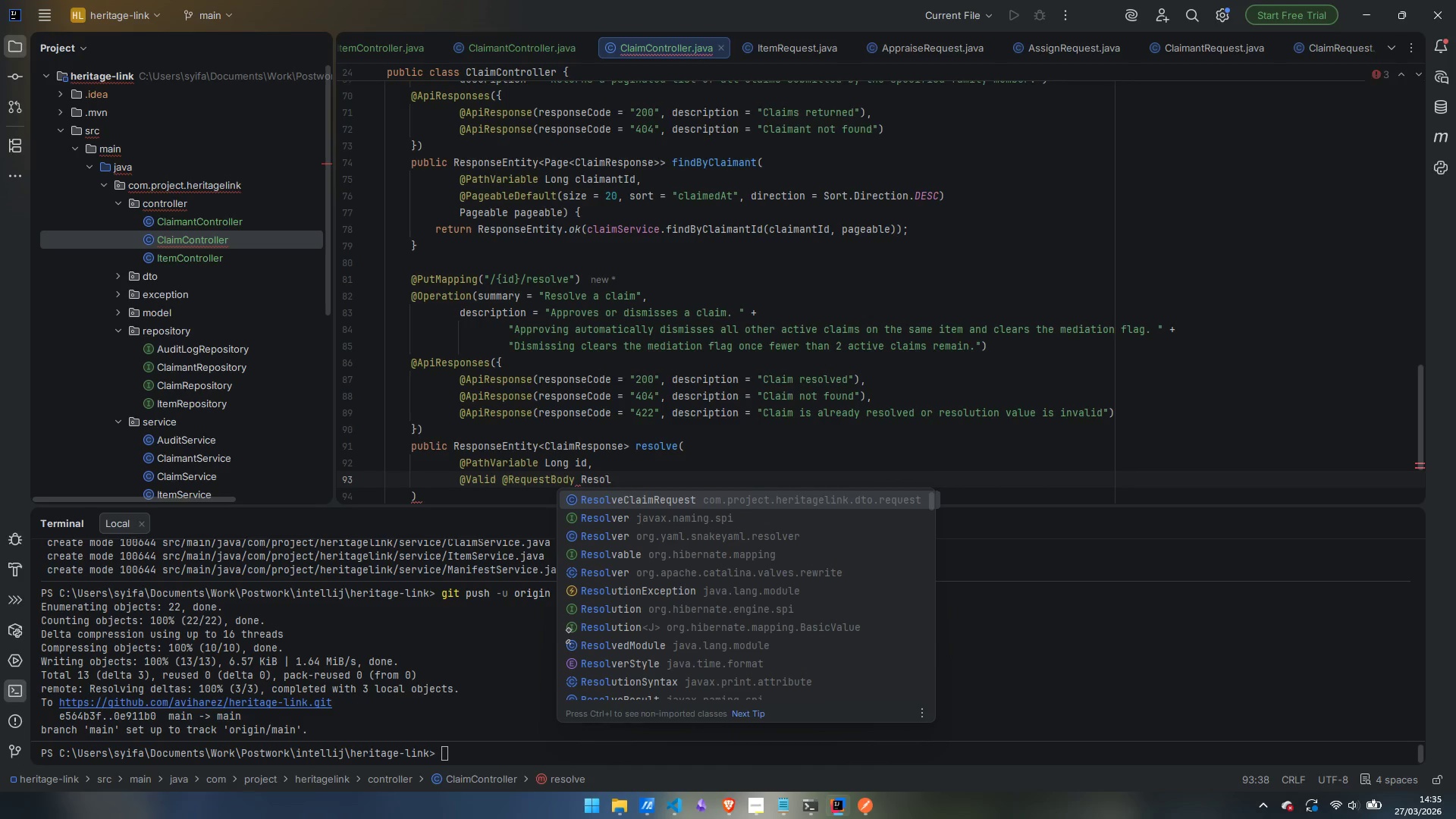 
key(Enter)
 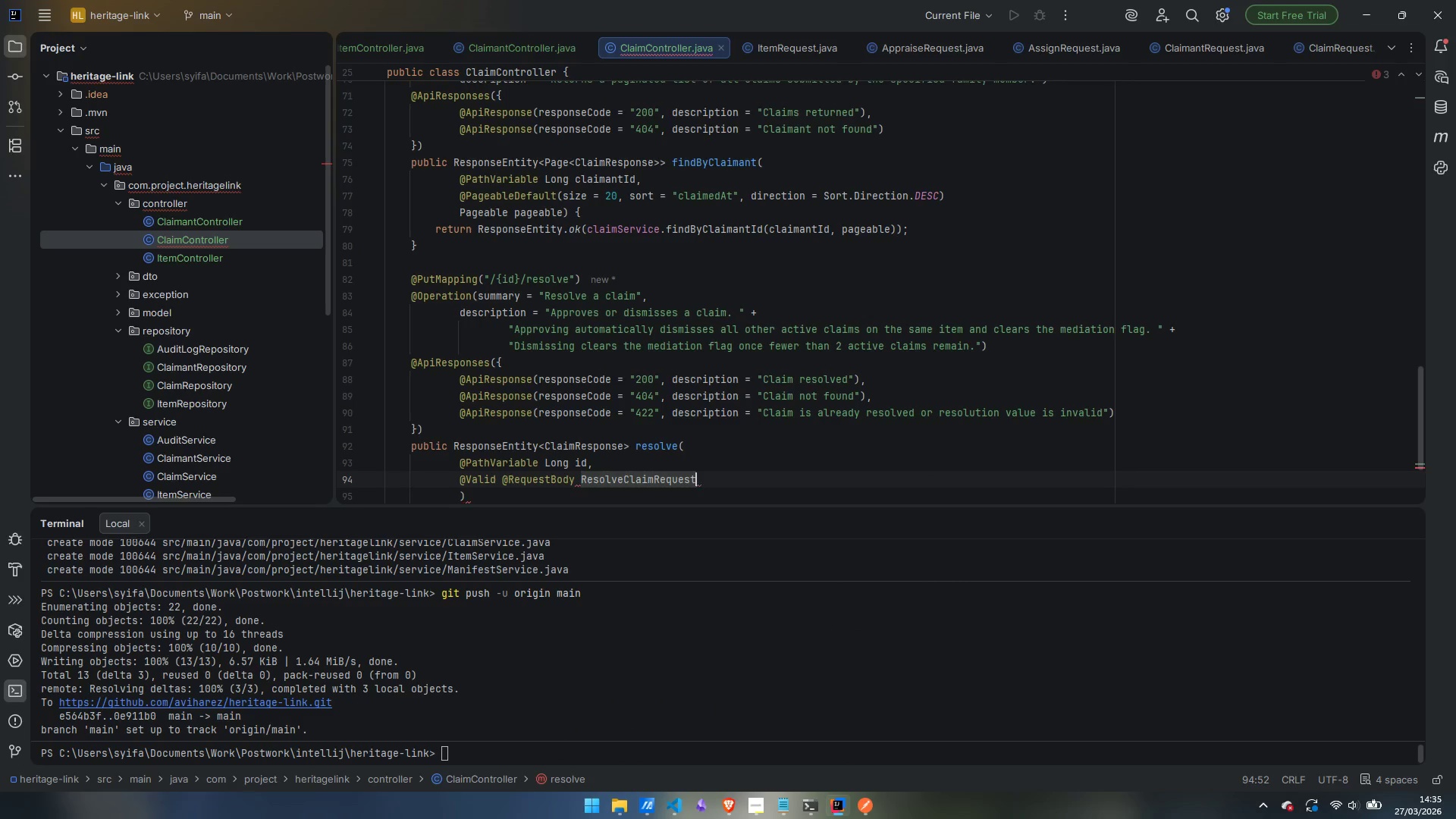 
type( req)
 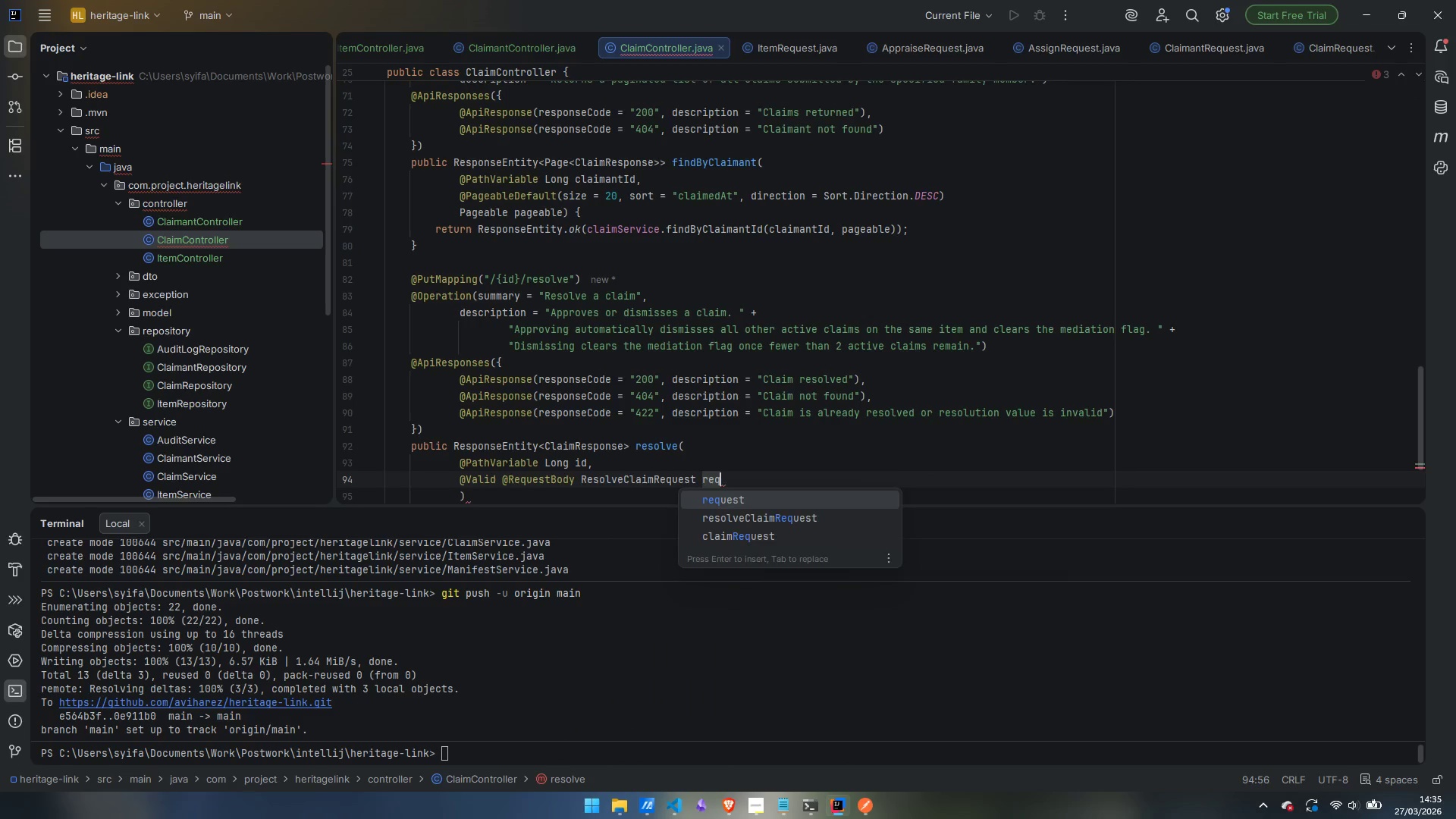 
key(Enter)
 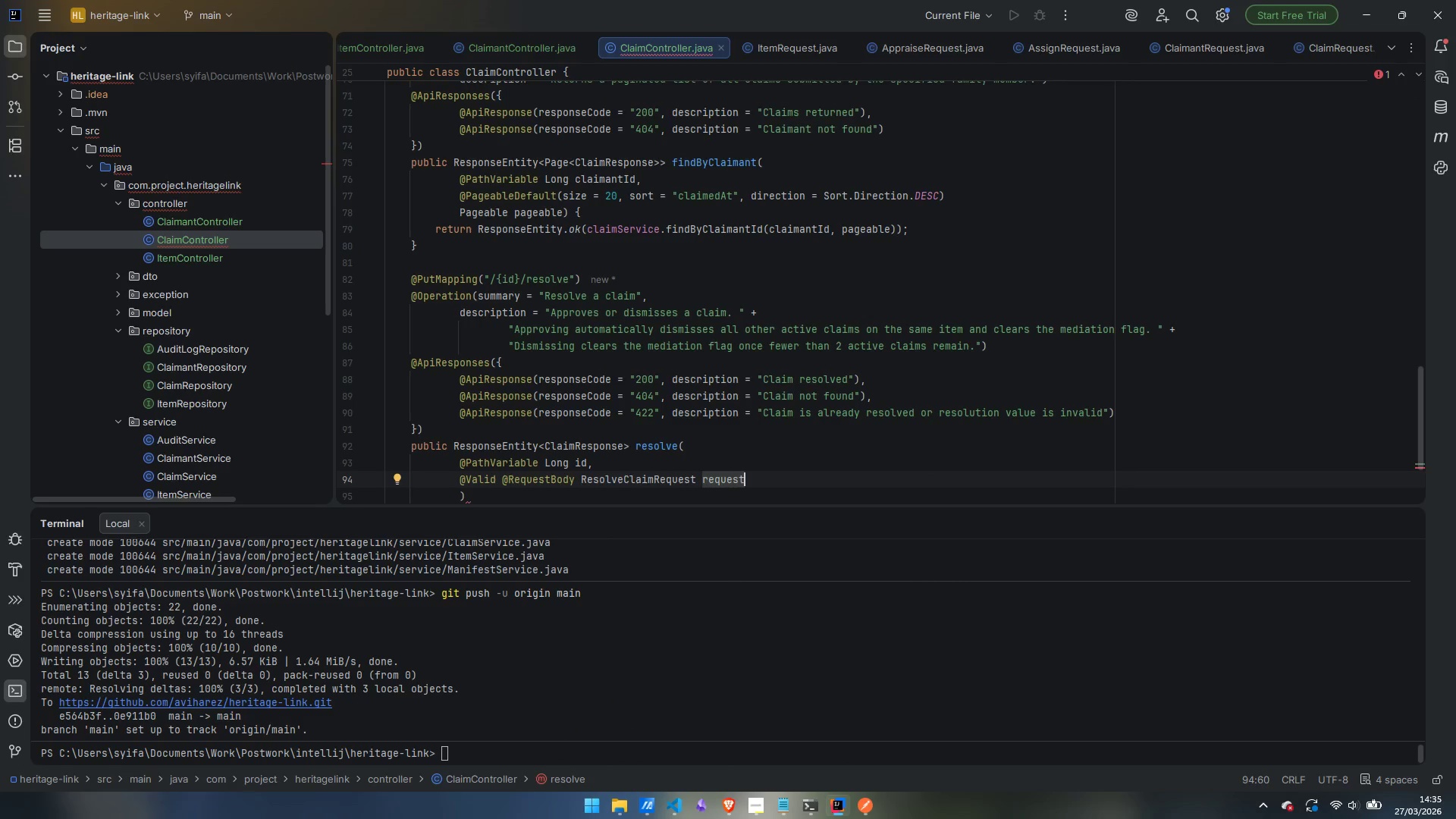 
key(Delete)
 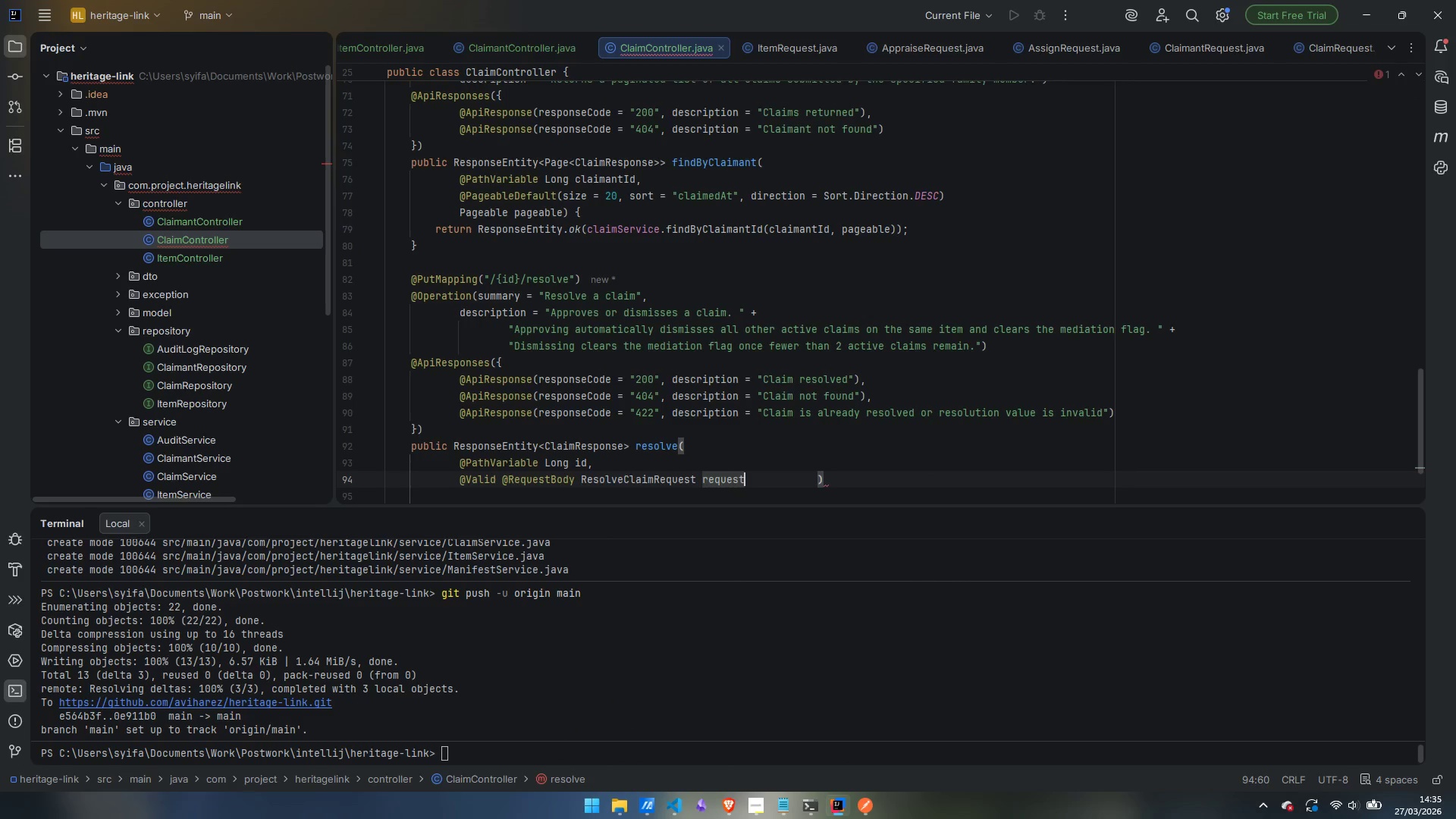 
key(Control+Delete)